 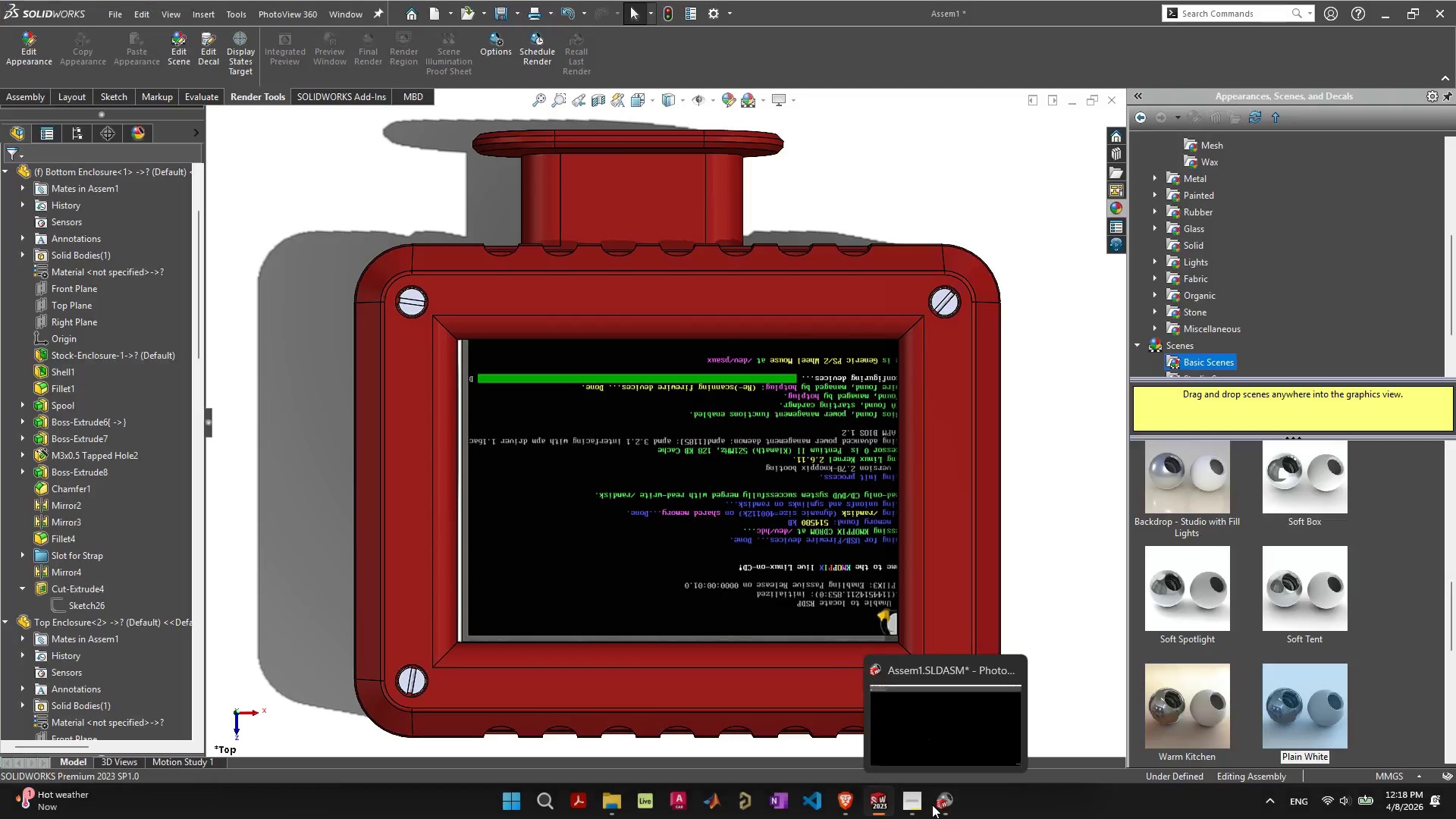 
left_click([1052, 513])
 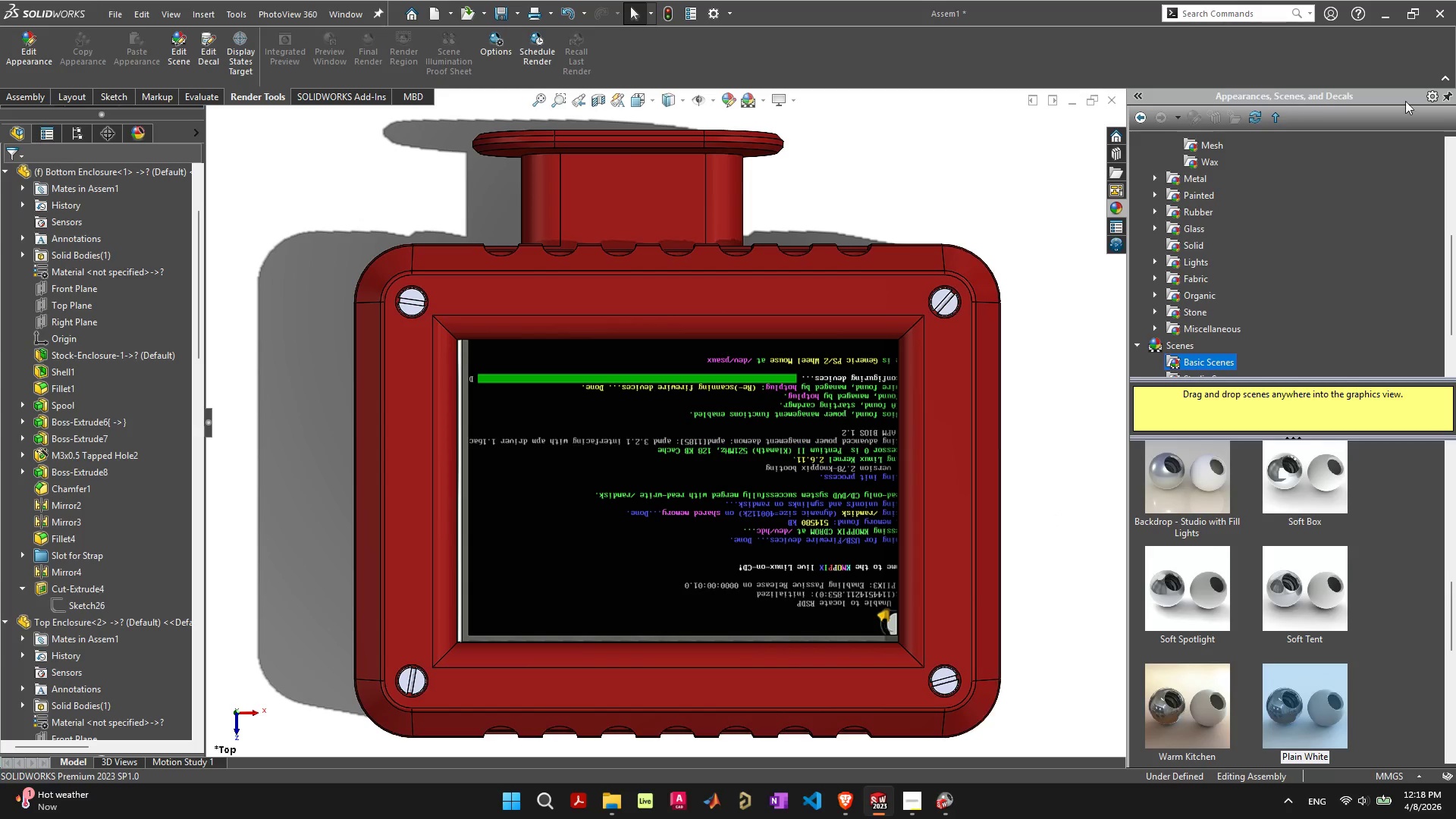 
left_click([1445, 95])
 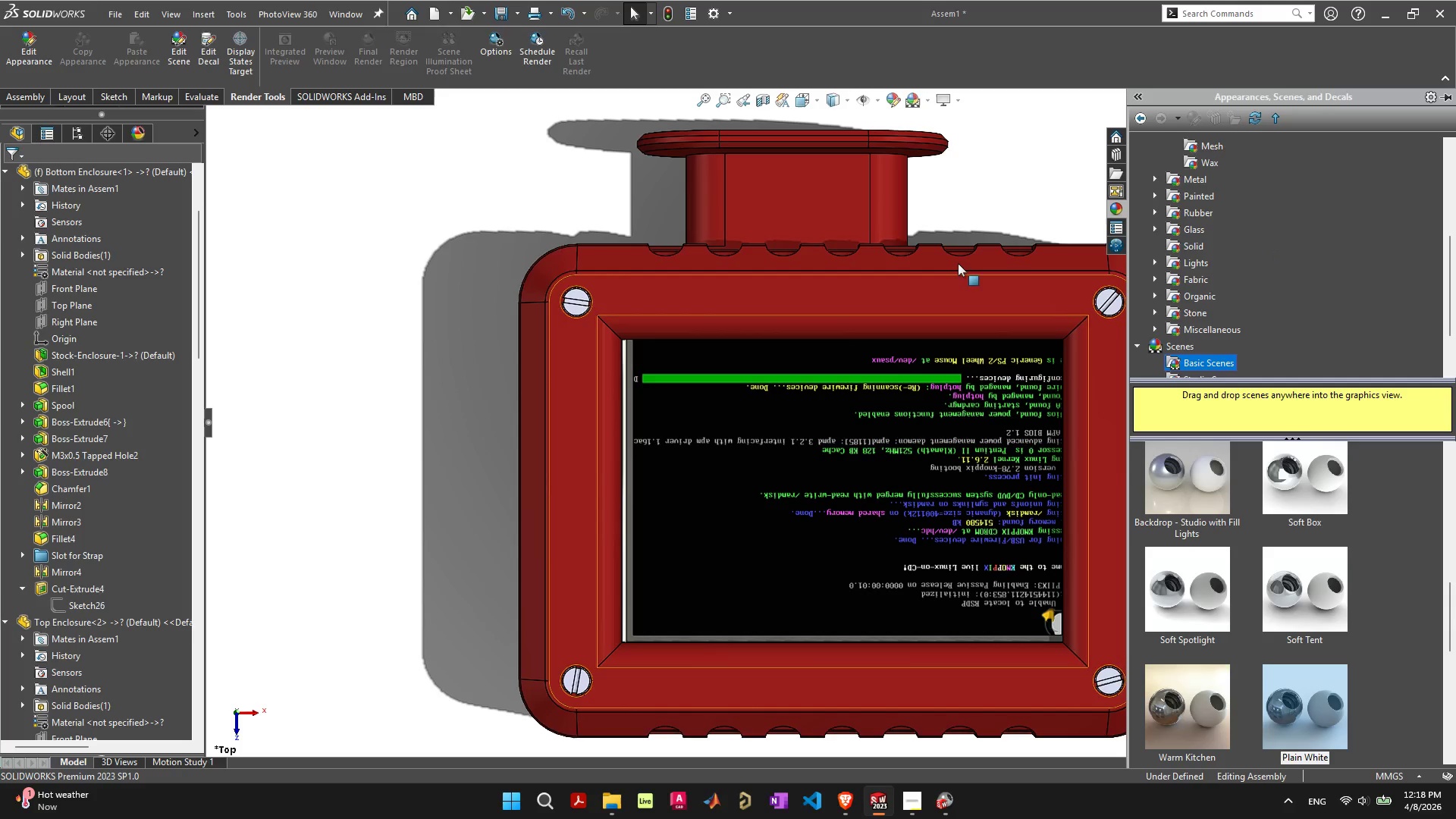 
left_click([996, 162])
 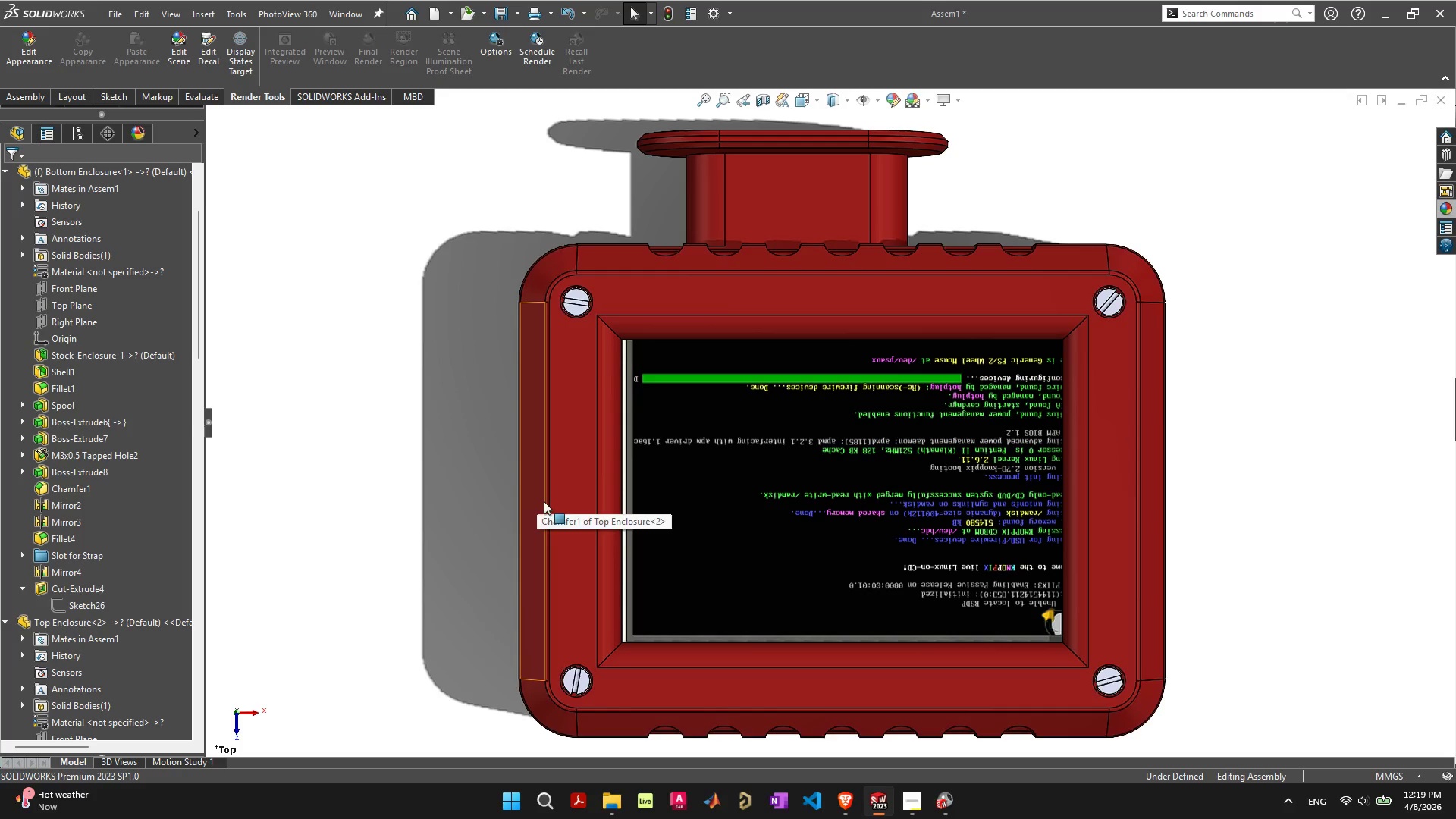 
wait(5.88)
 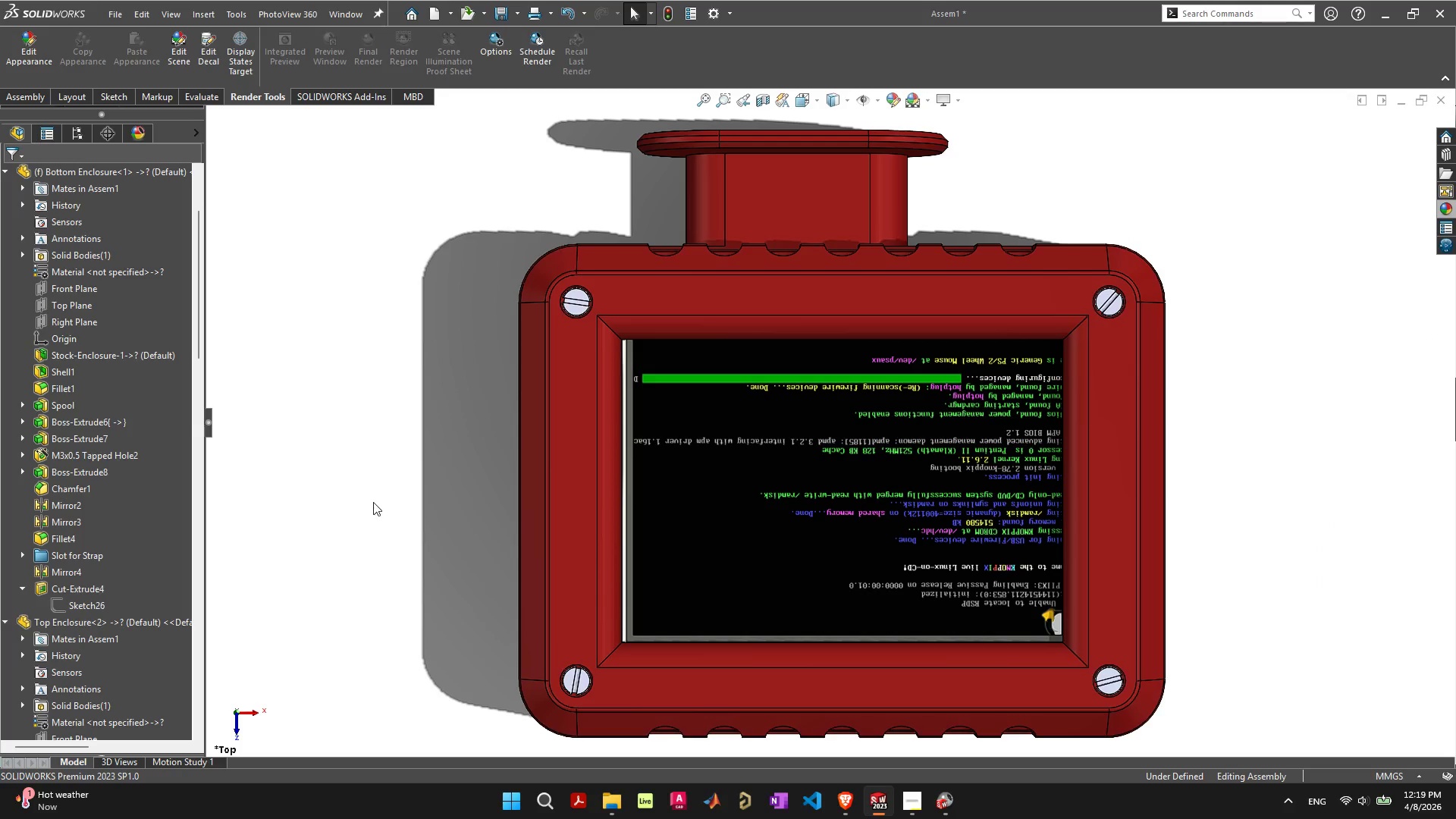 
left_click([942, 809])
 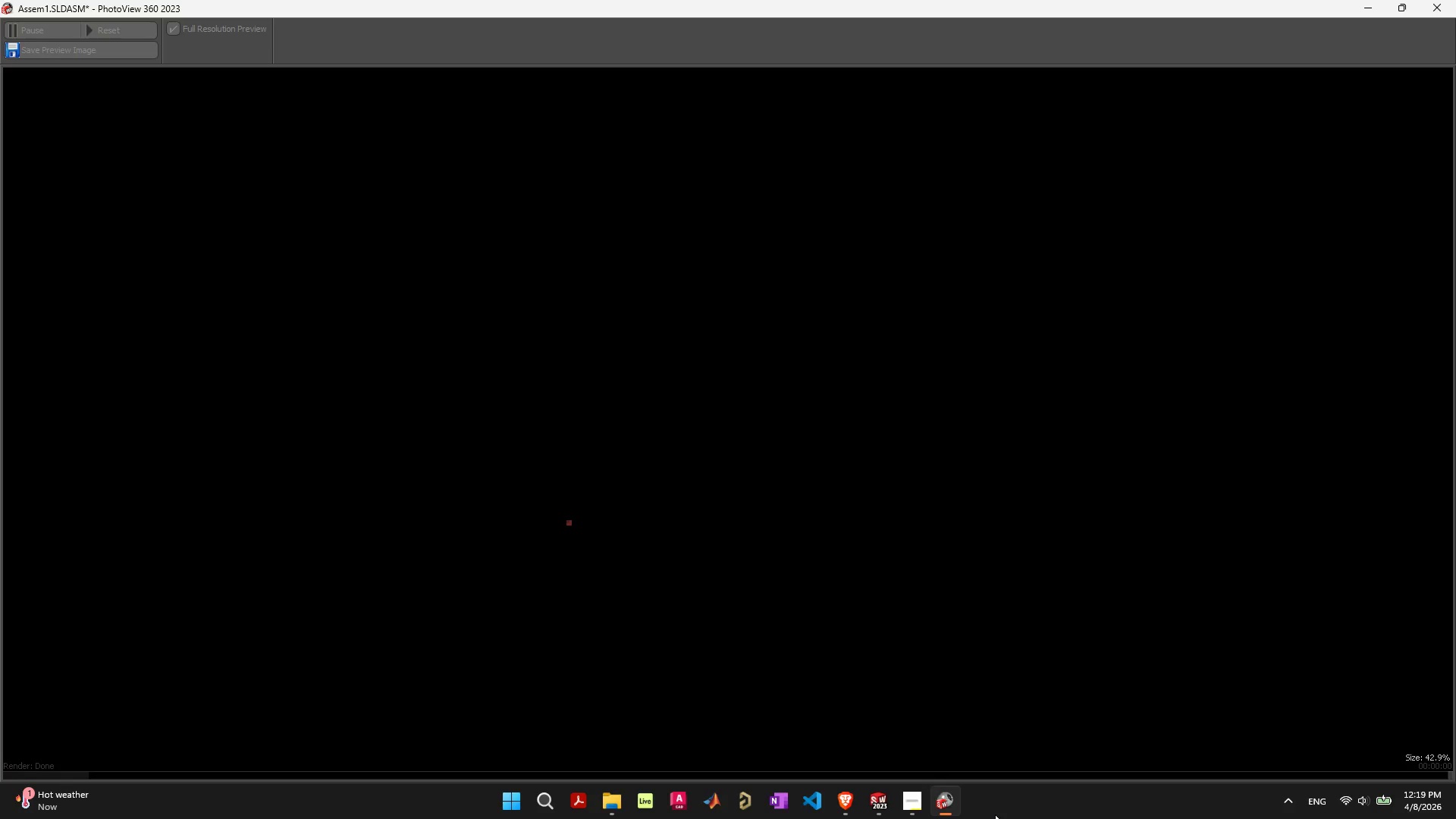 
left_click([943, 800])
 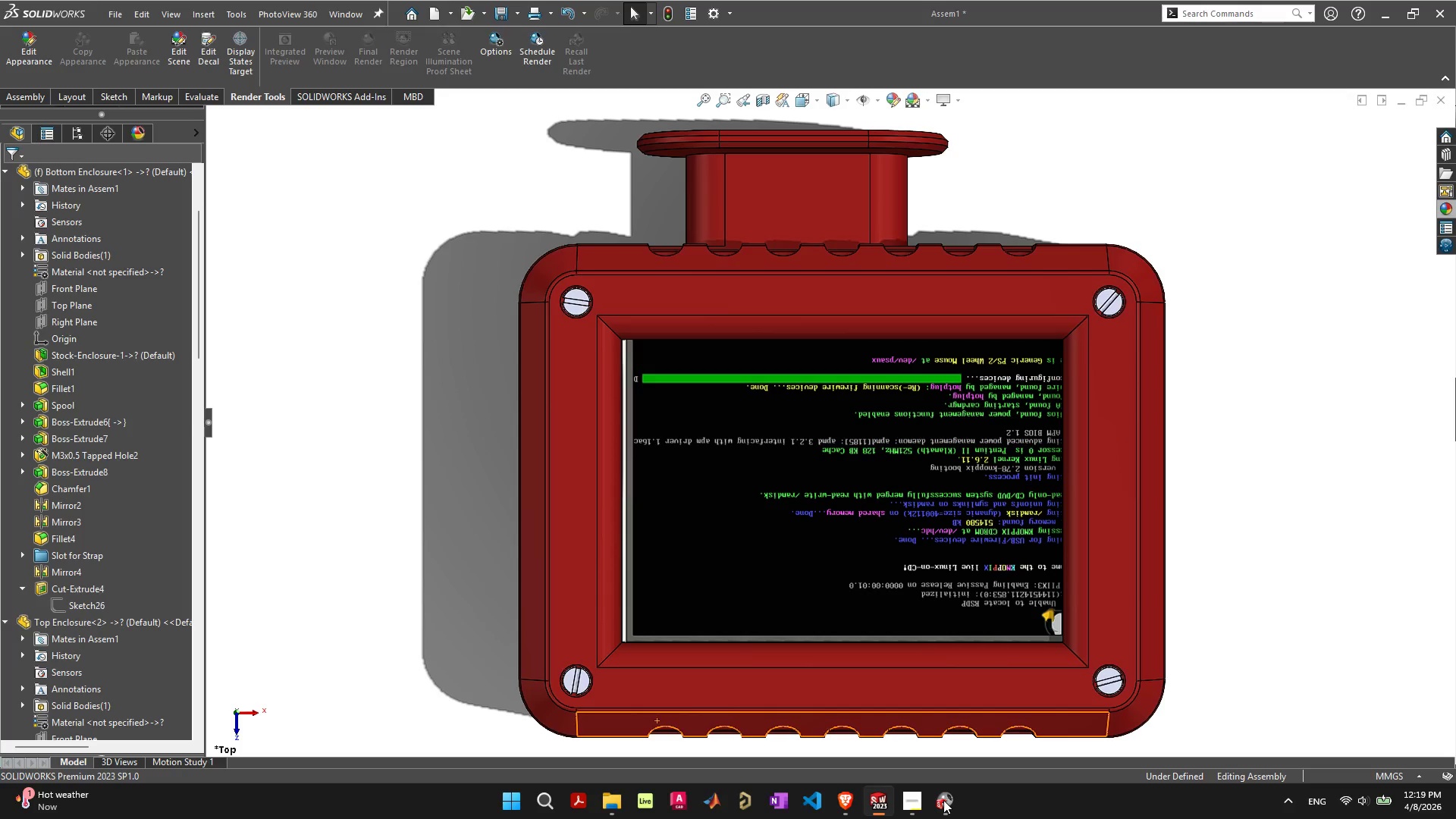 
left_click([943, 800])
 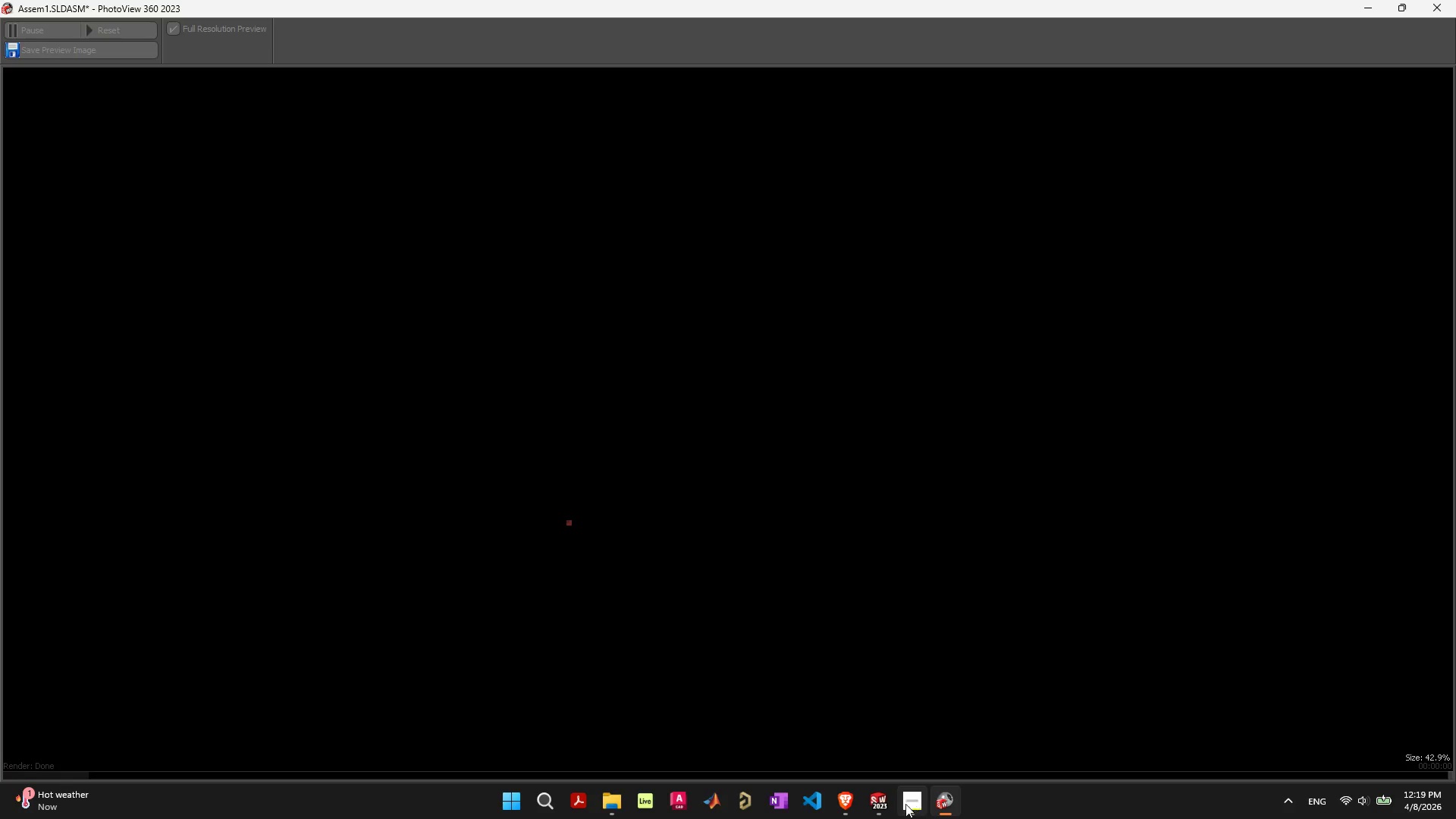 
left_click([879, 804])
 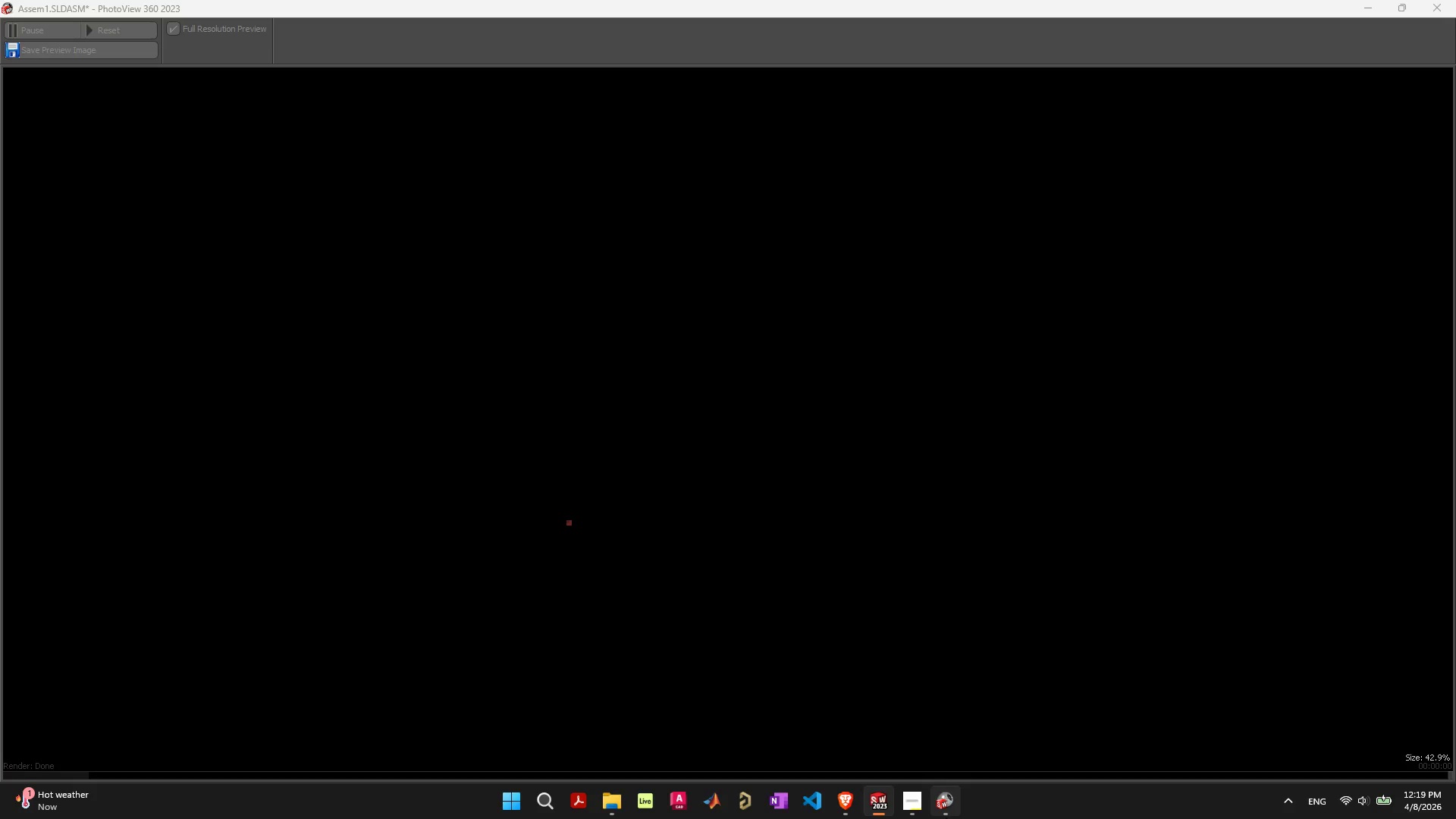 
mouse_move([989, 810])
 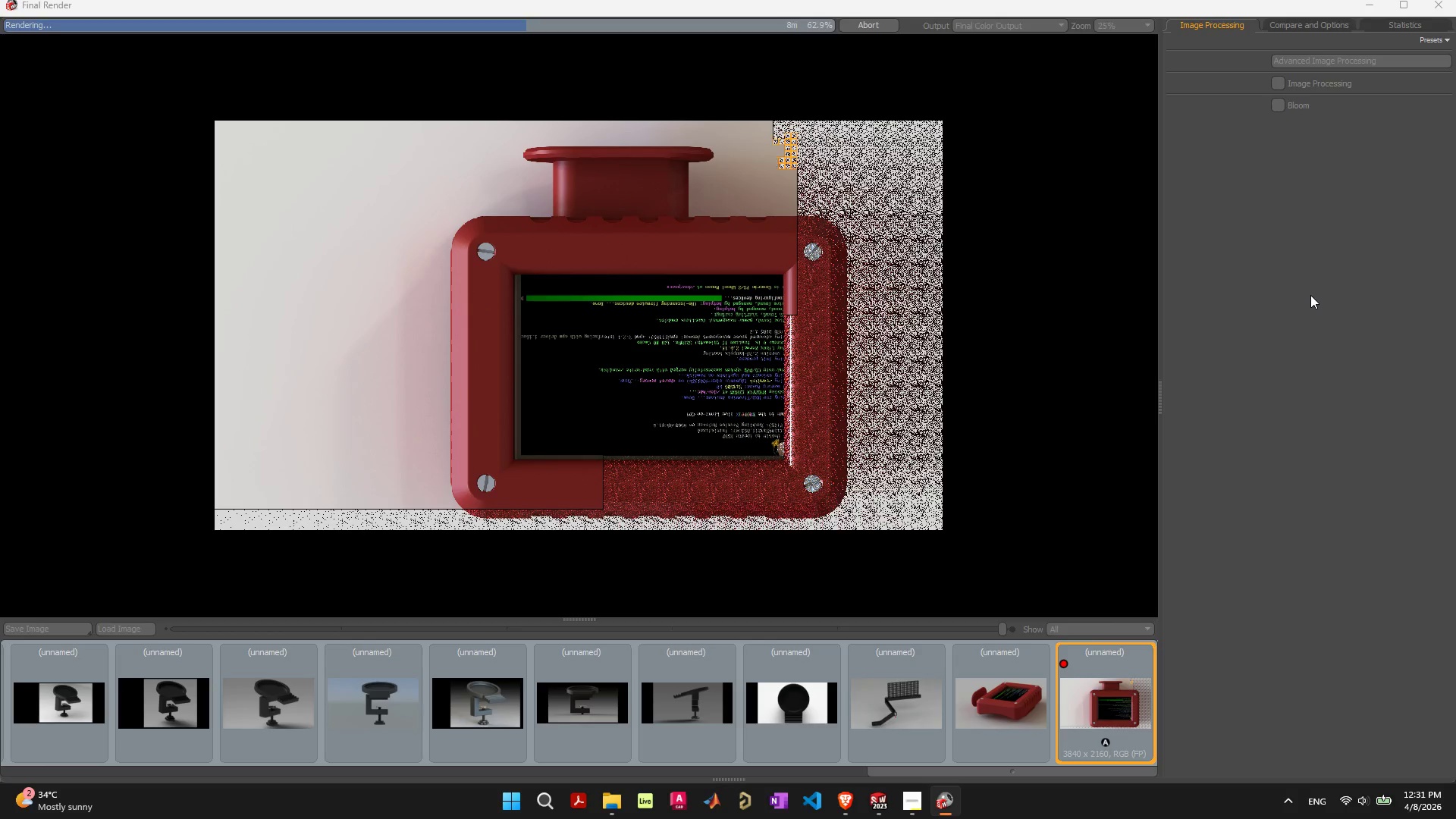 
wait(759.06)
 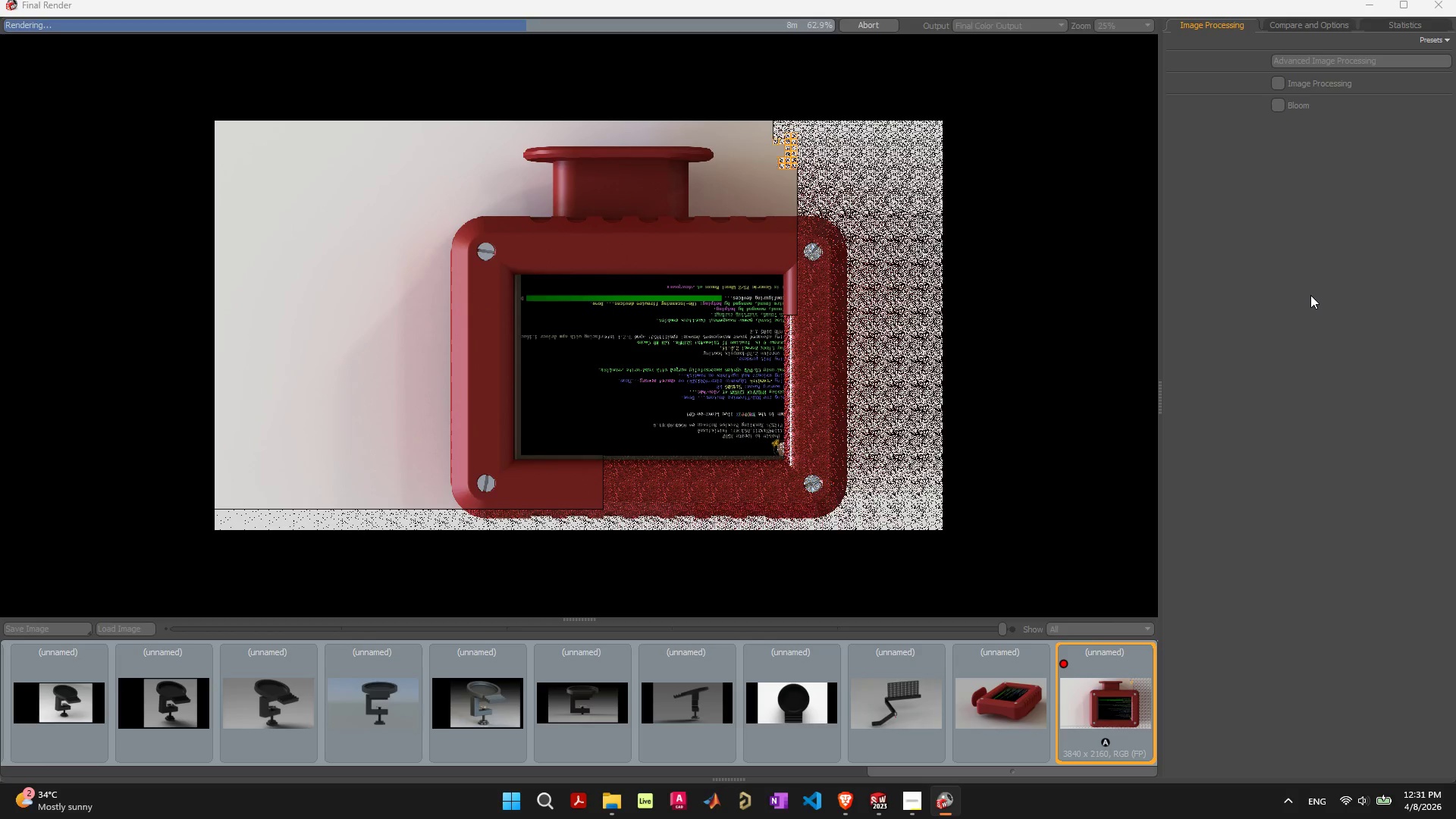 
left_click([1385, 797])
 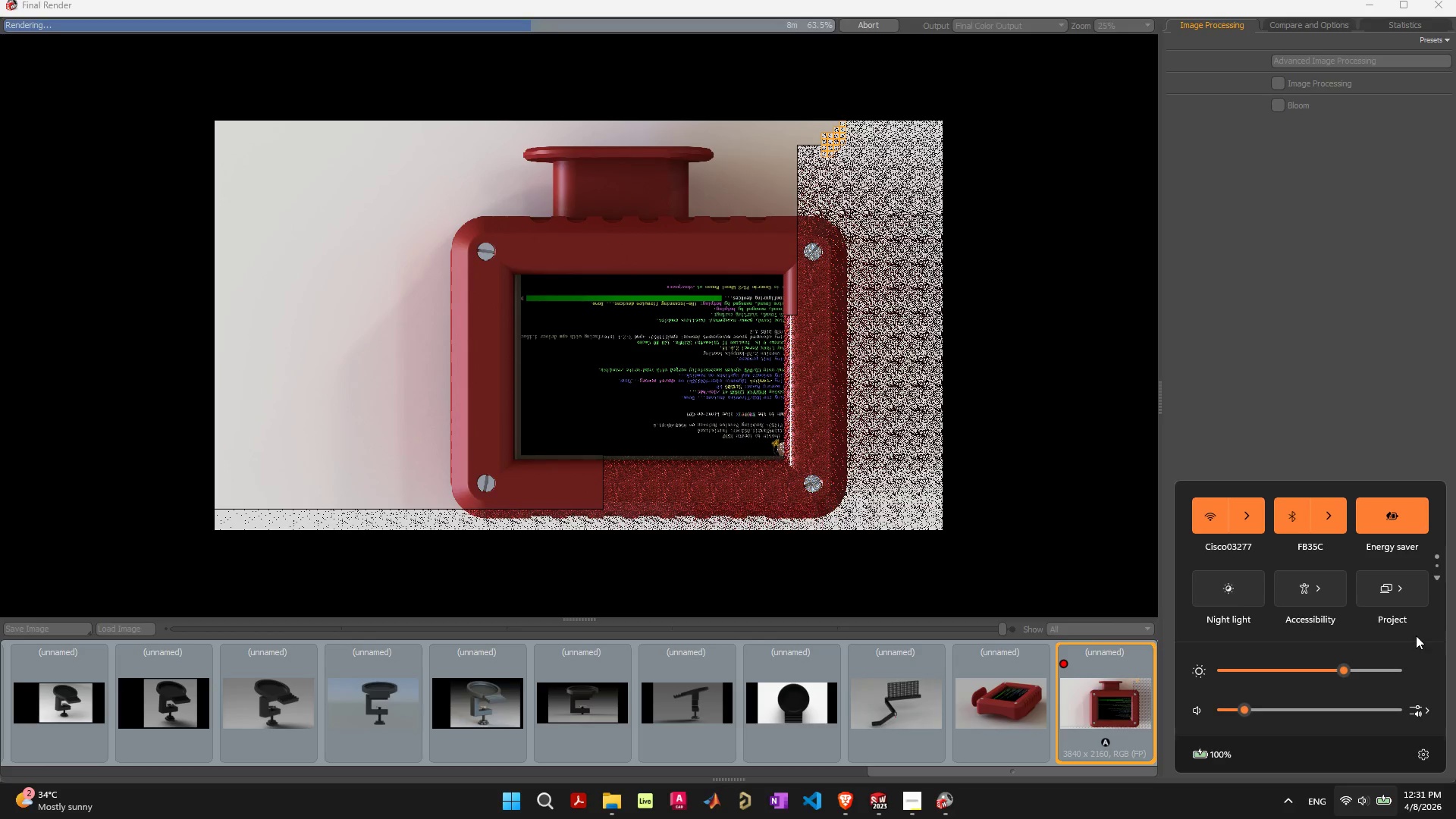 